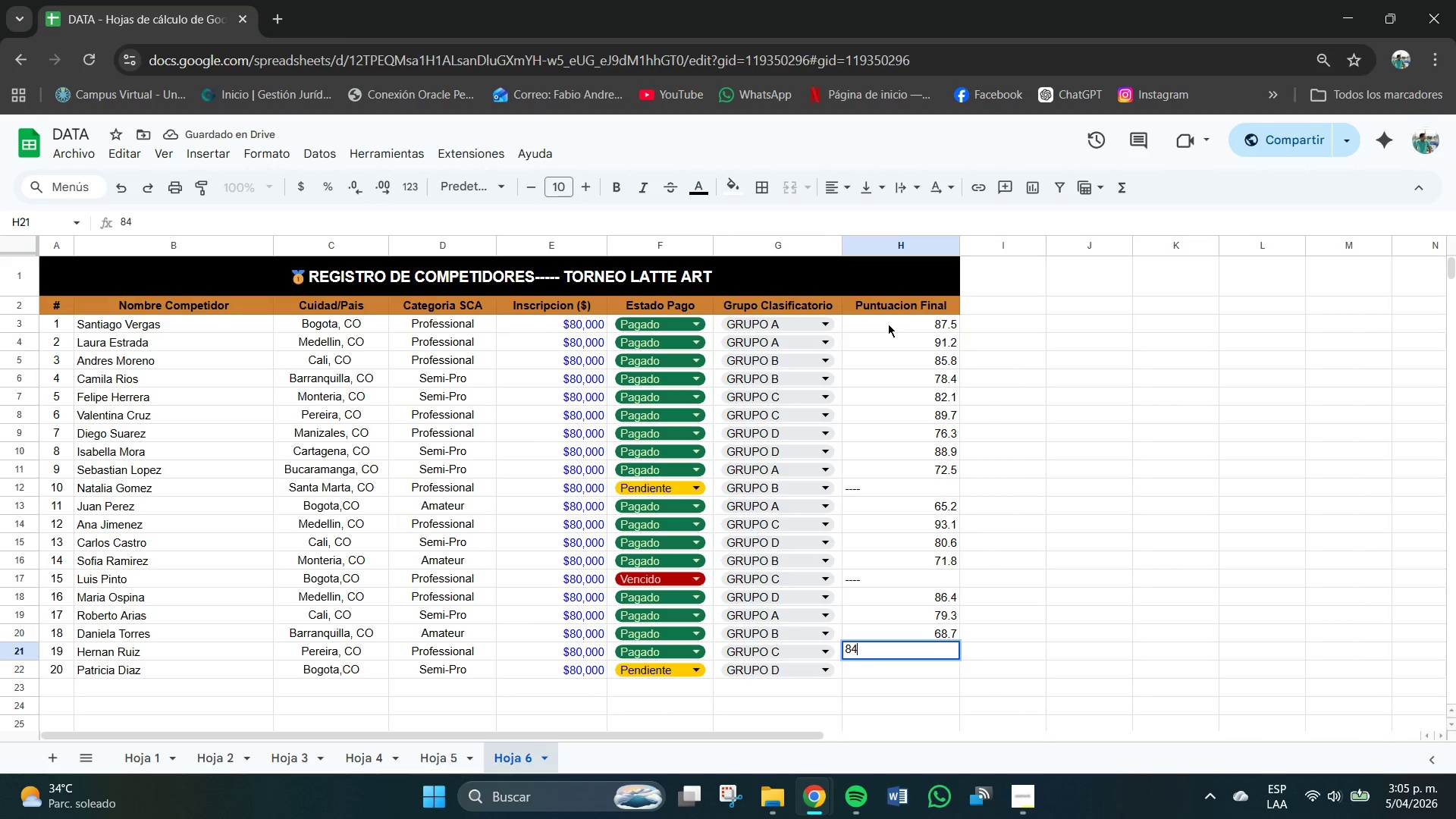 
key(NumpadDecimal)
 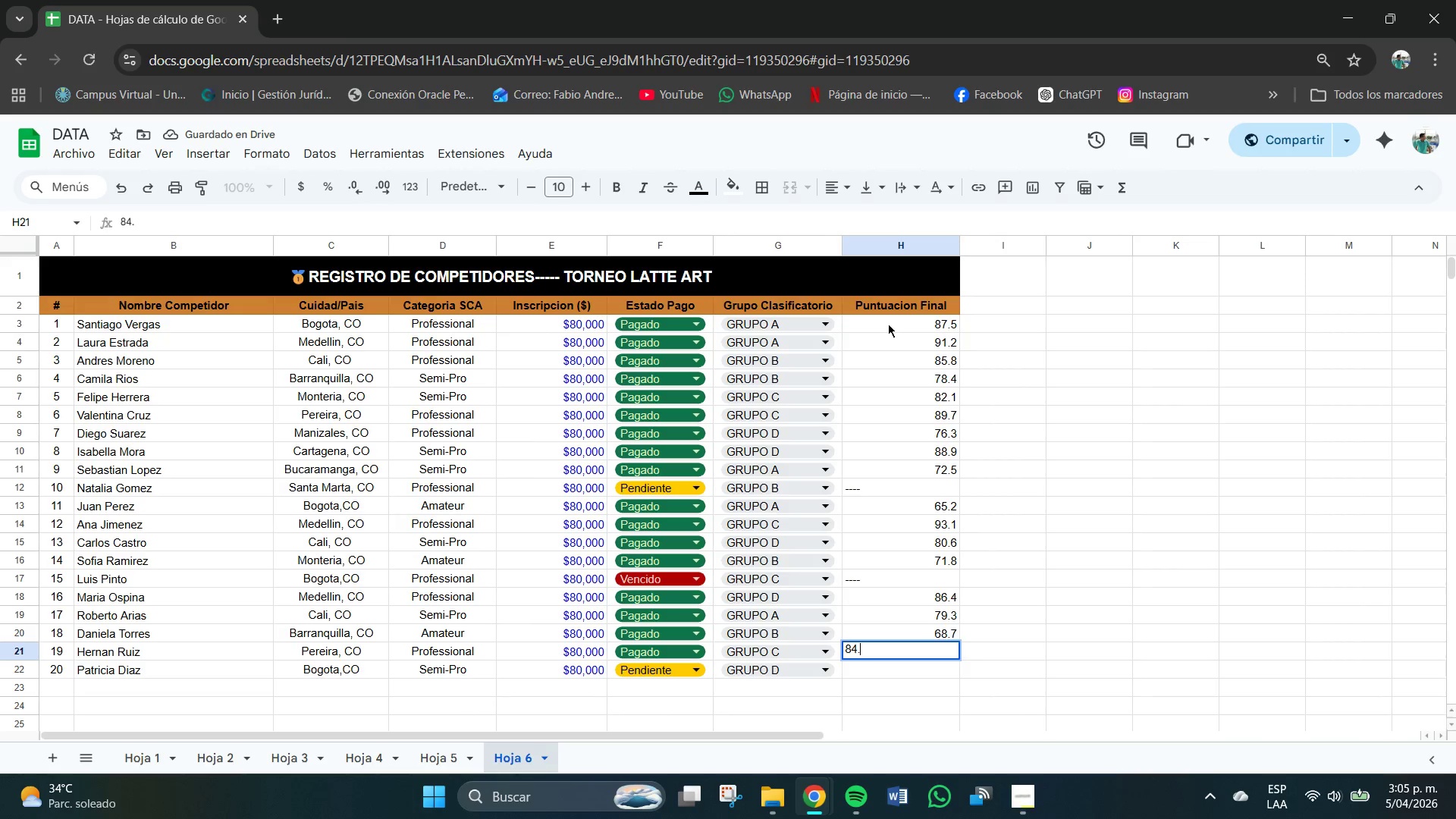 
key(Numpad2)
 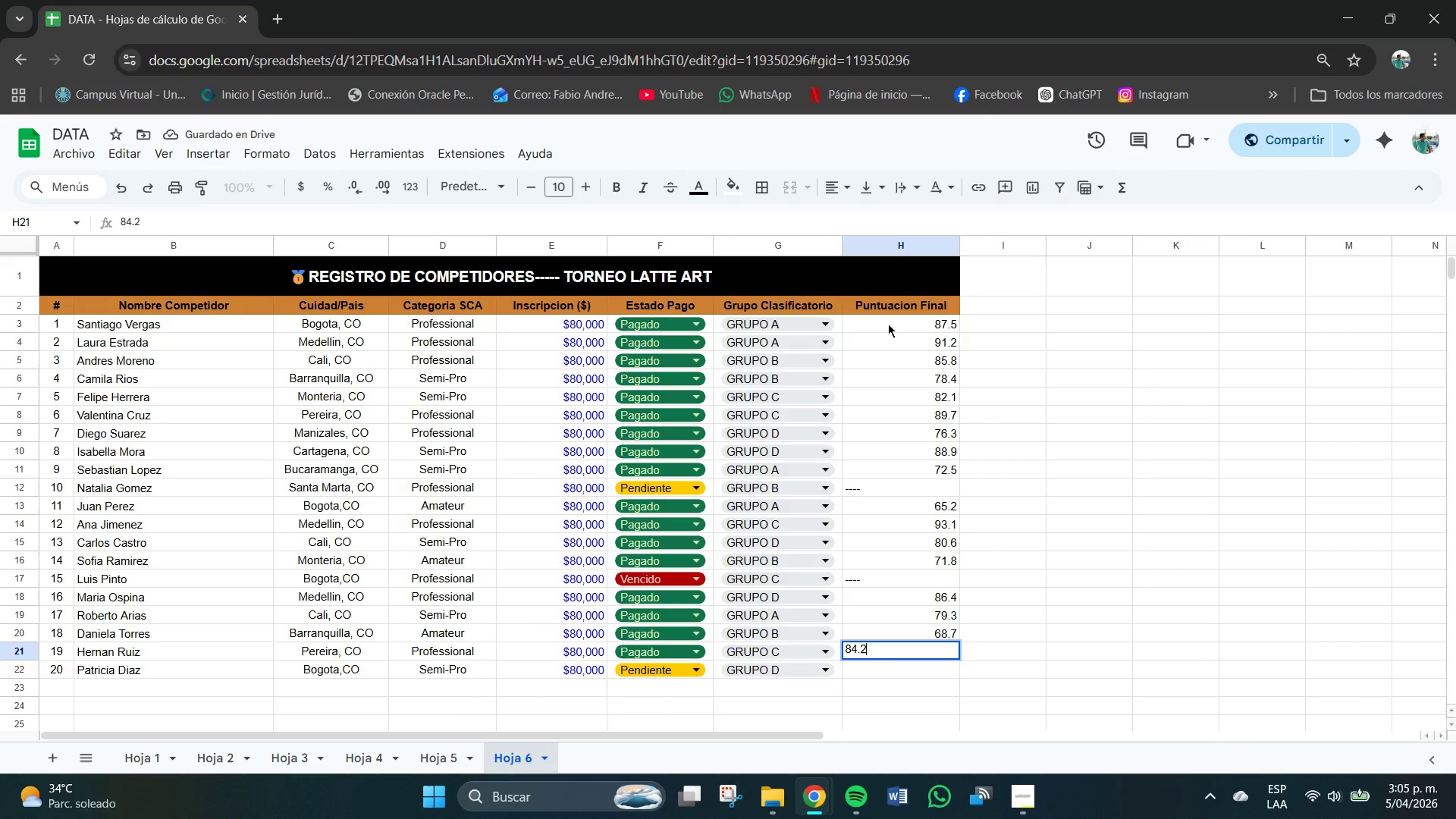 
key(NumpadEnter)
 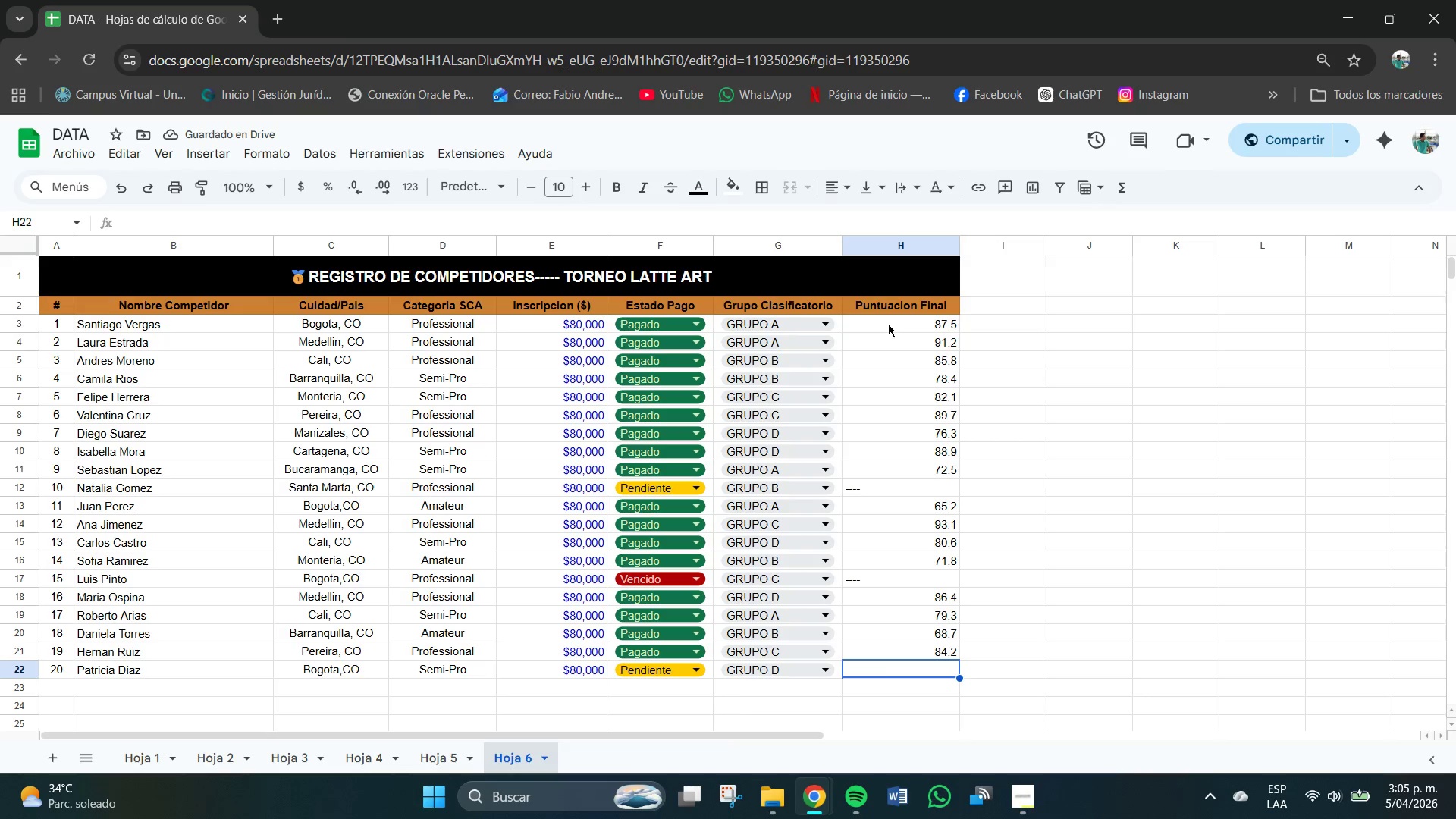 
key(Minus)
 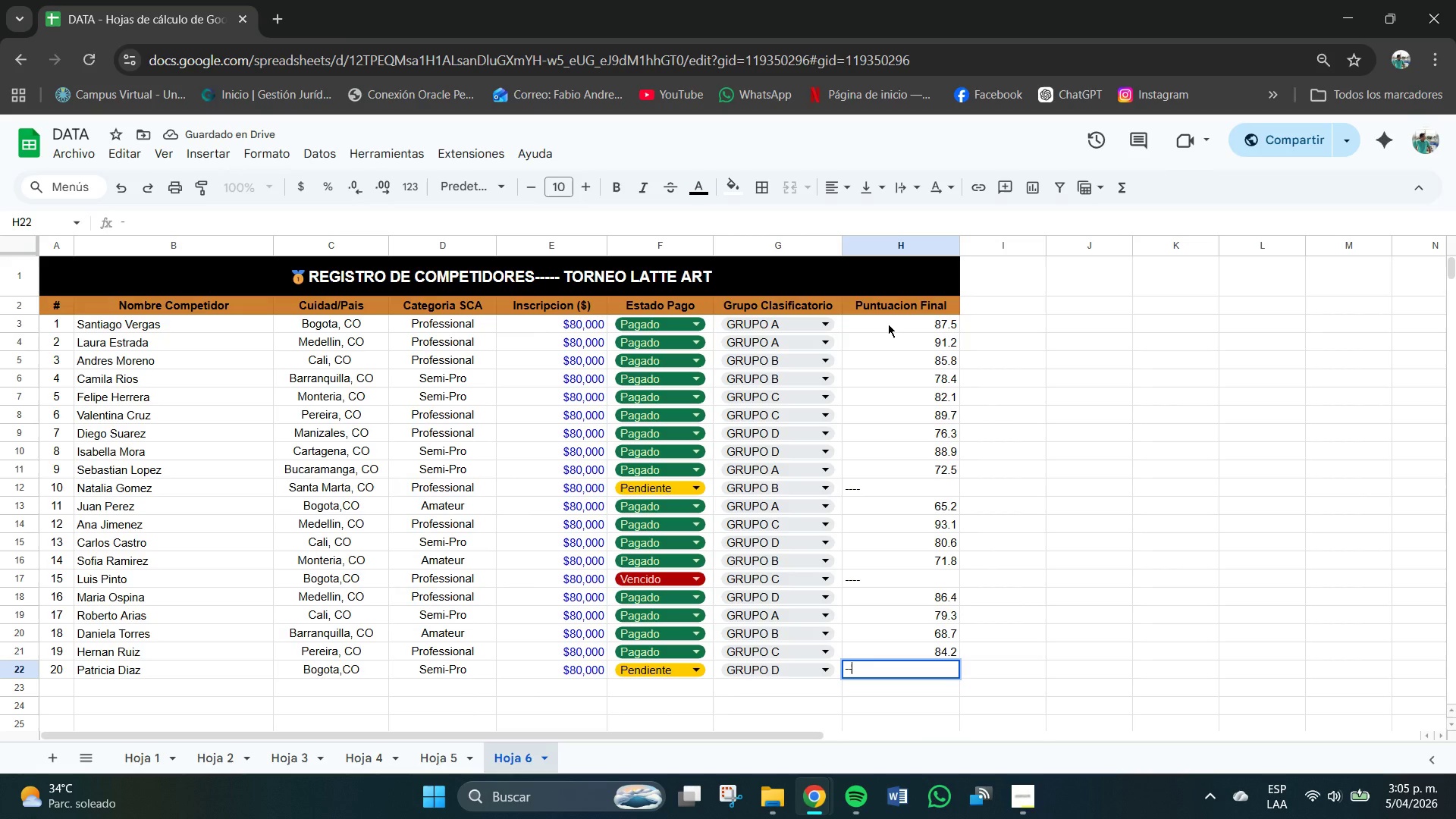 
key(Minus)
 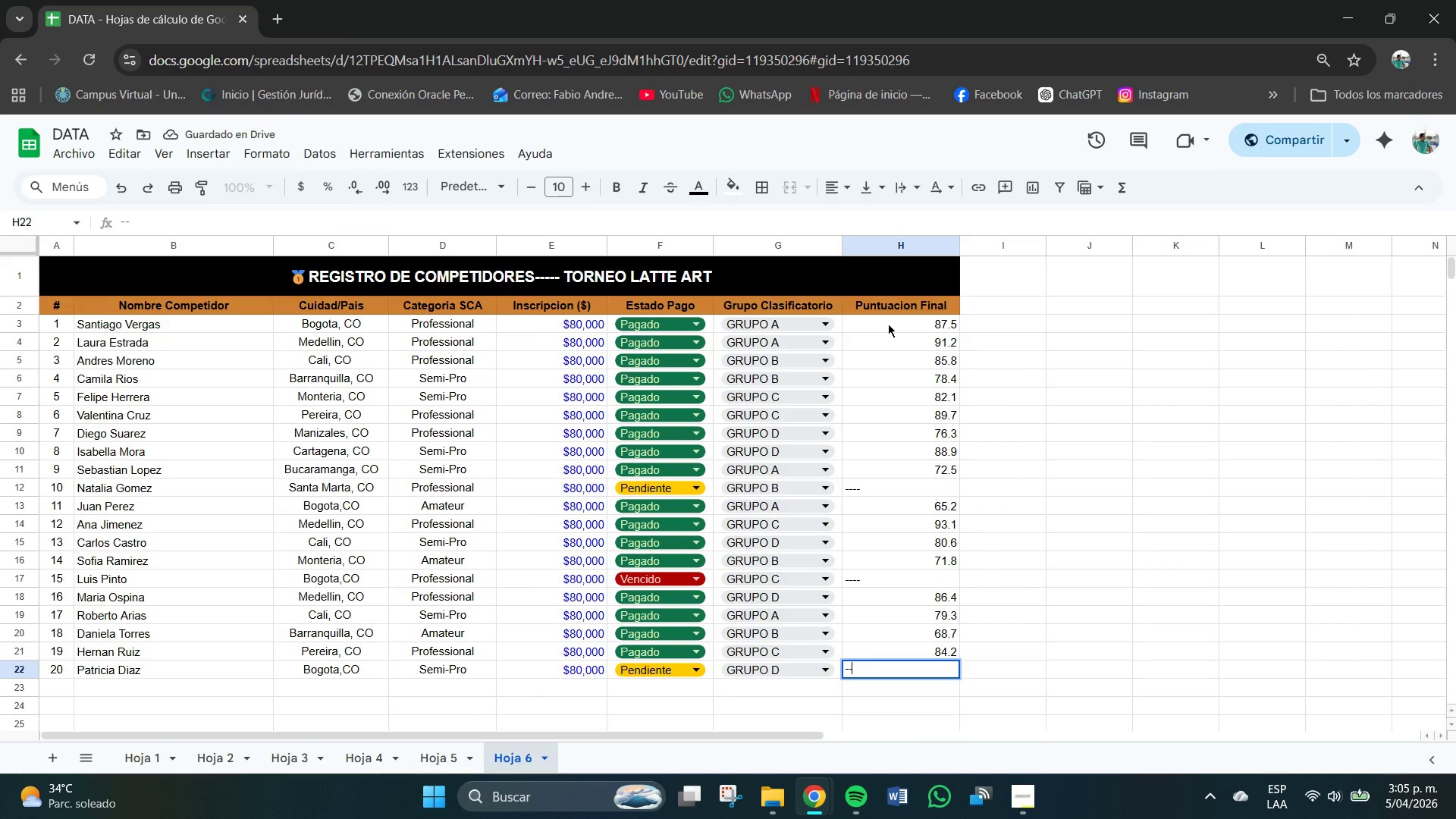 
key(Minus)
 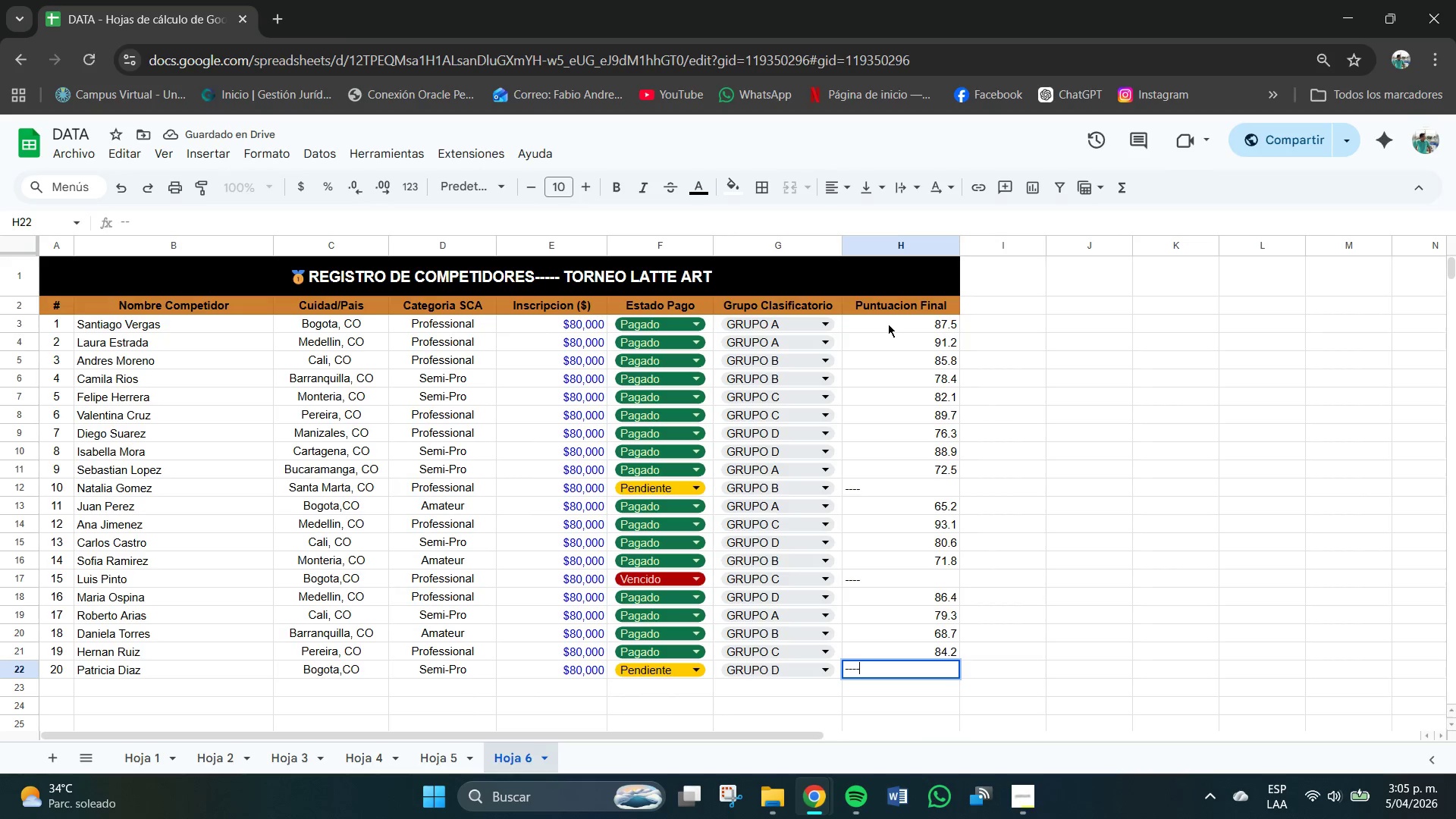 
key(Minus)
 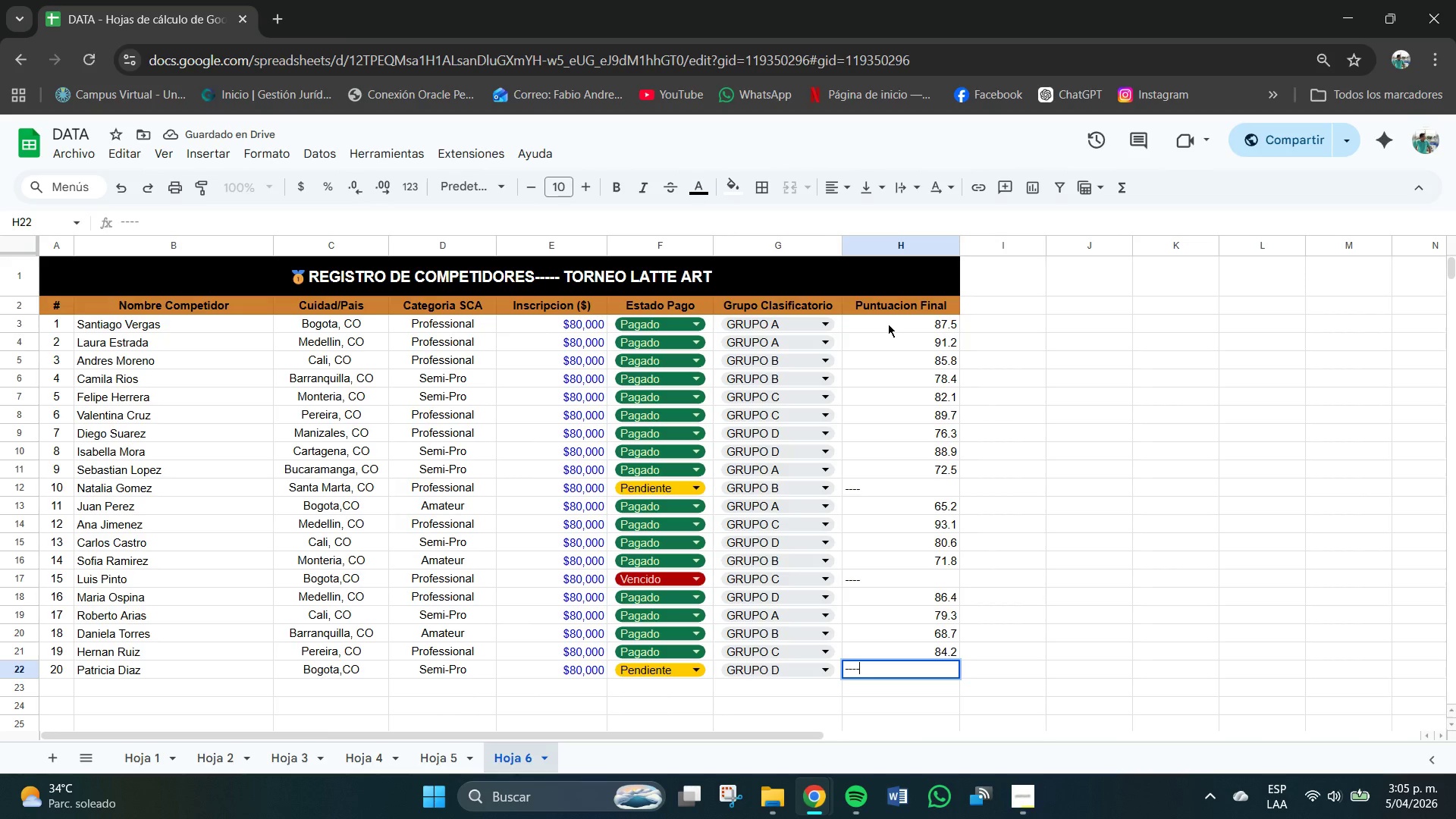 
key(NumpadEnter)
 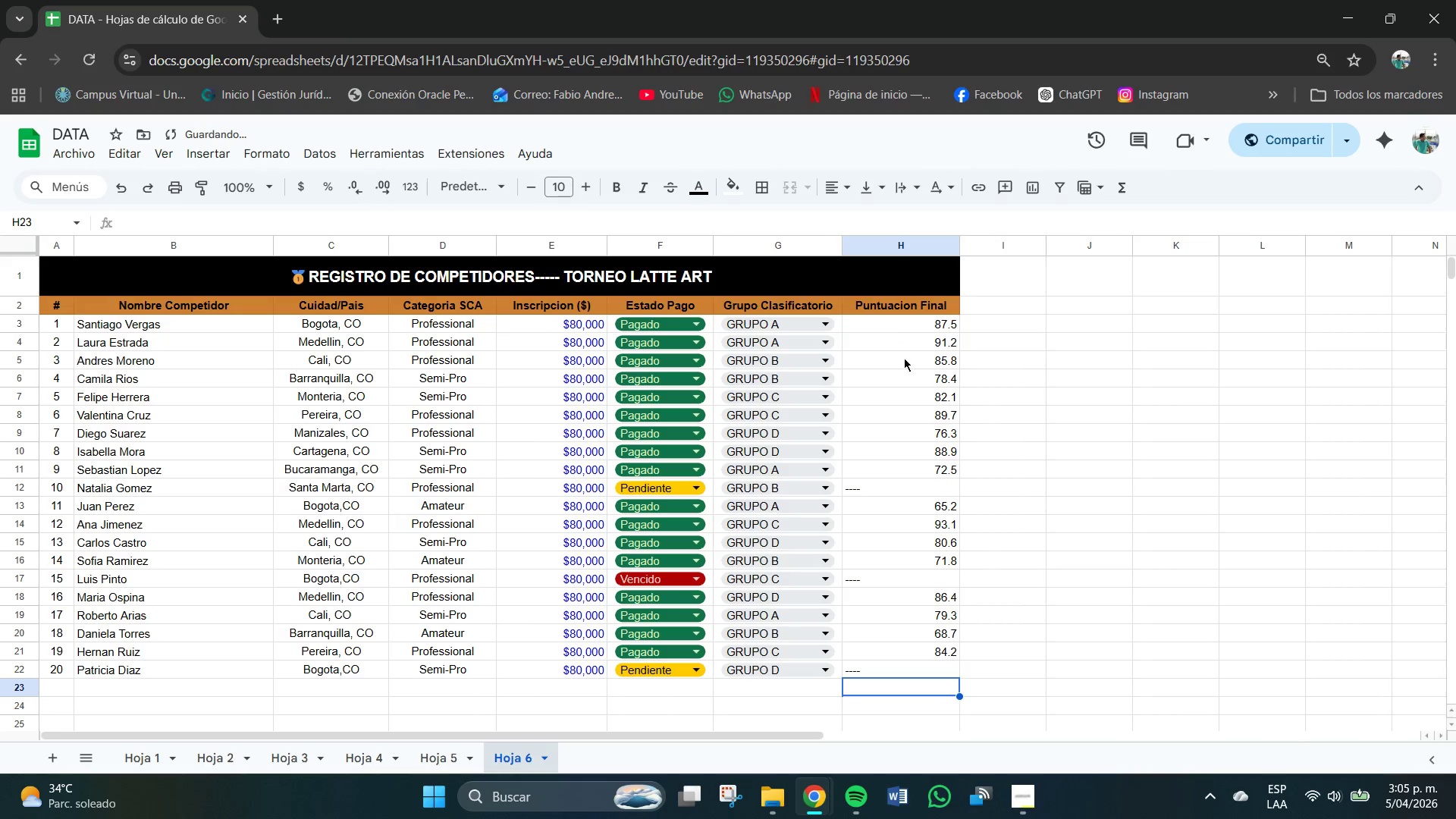 
scroll: coordinate [911, 394], scroll_direction: none, amount: 0.0
 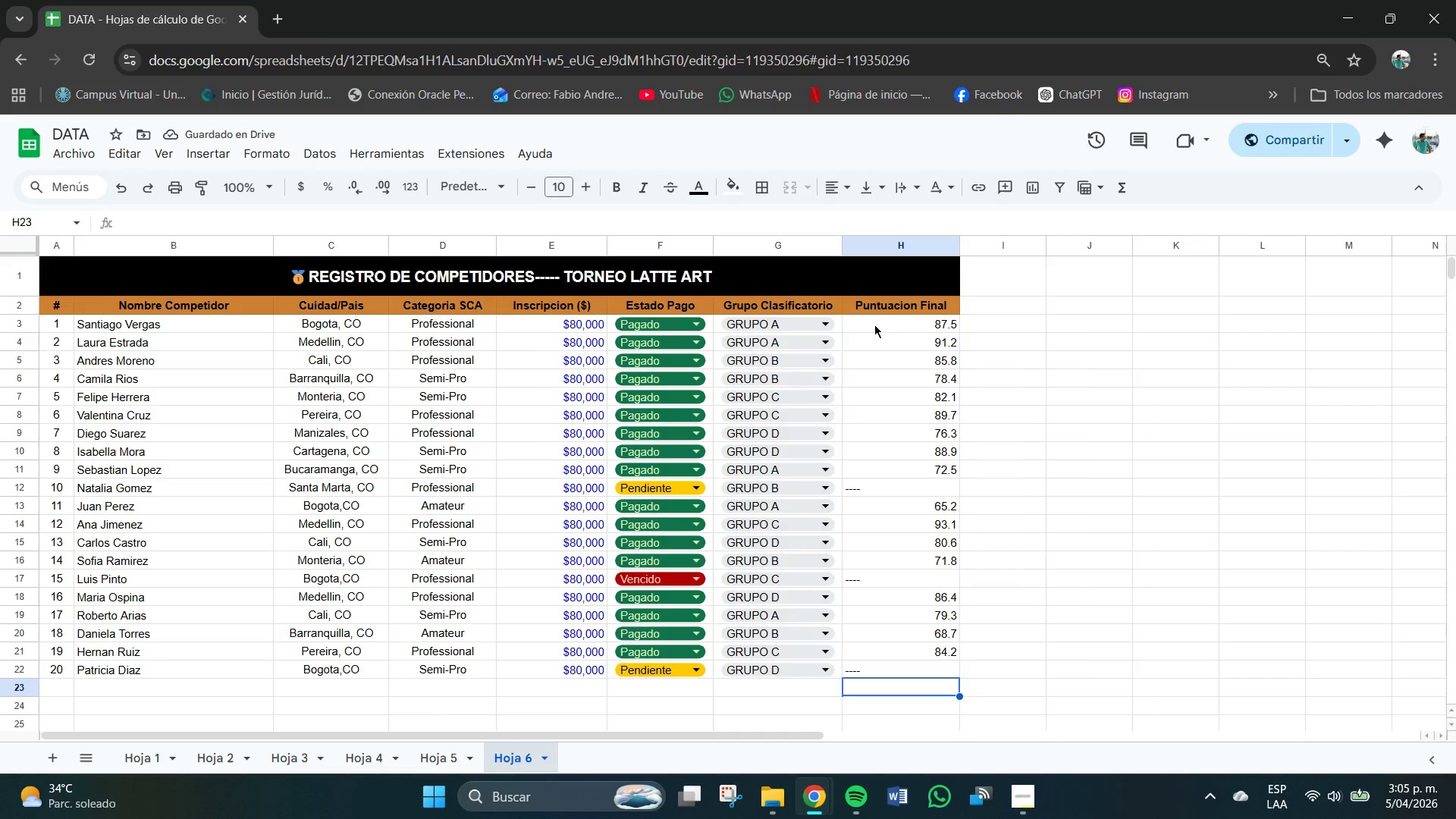 
left_click_drag(start_coordinate=[877, 324], to_coordinate=[934, 664])
 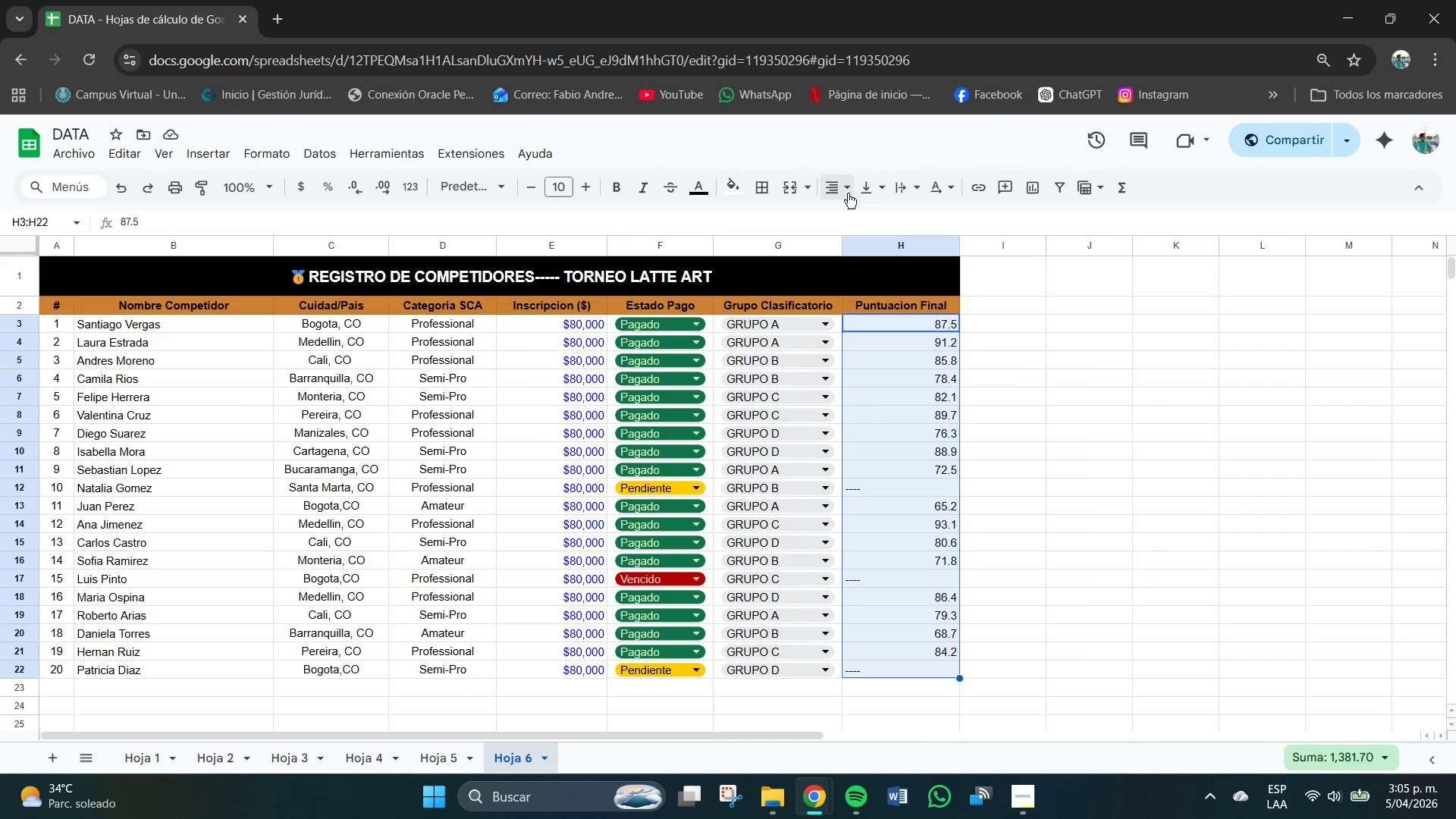 
left_click([846, 190])
 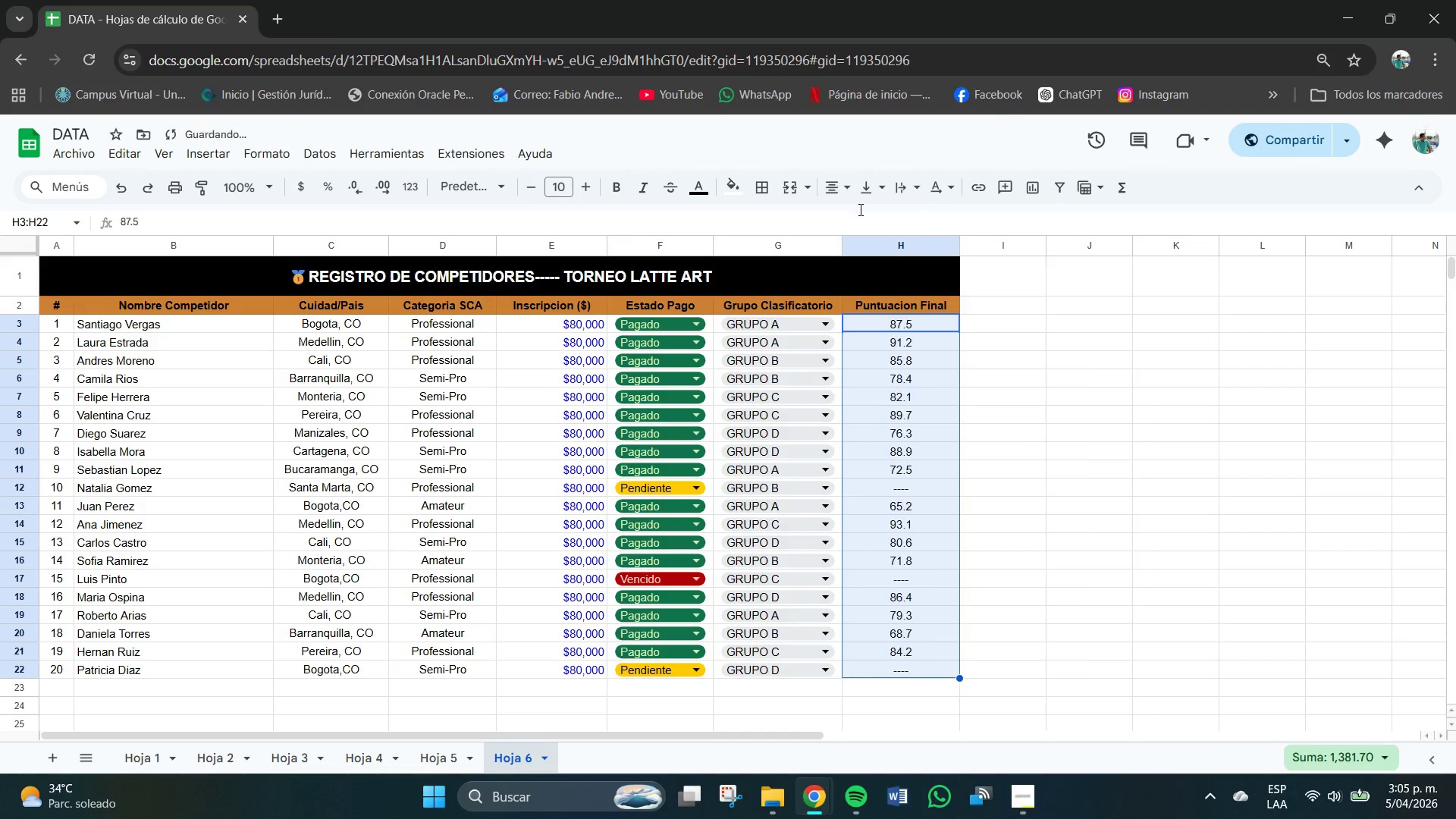 
double_click([868, 187])
 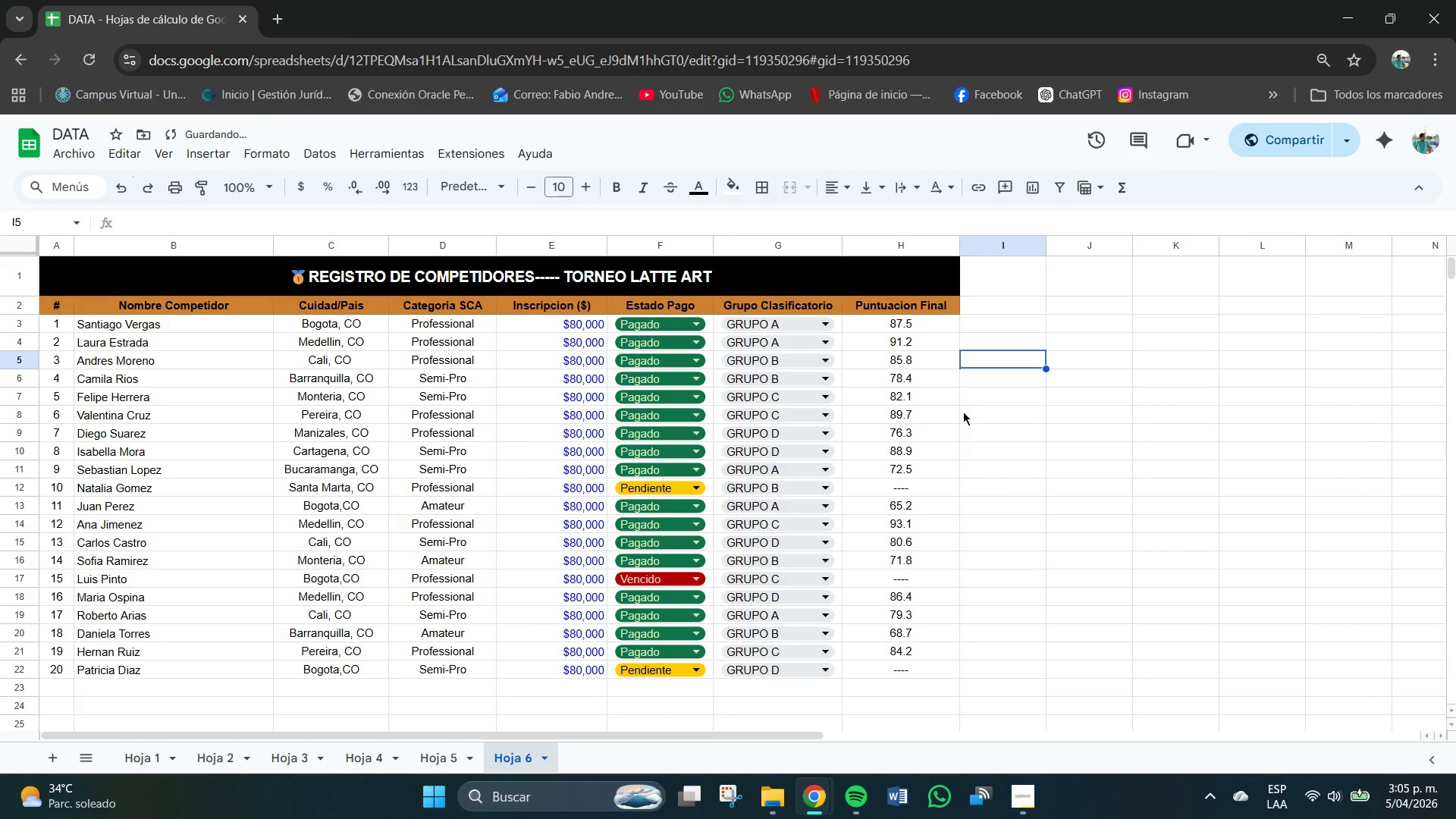 
left_click([929, 451])
 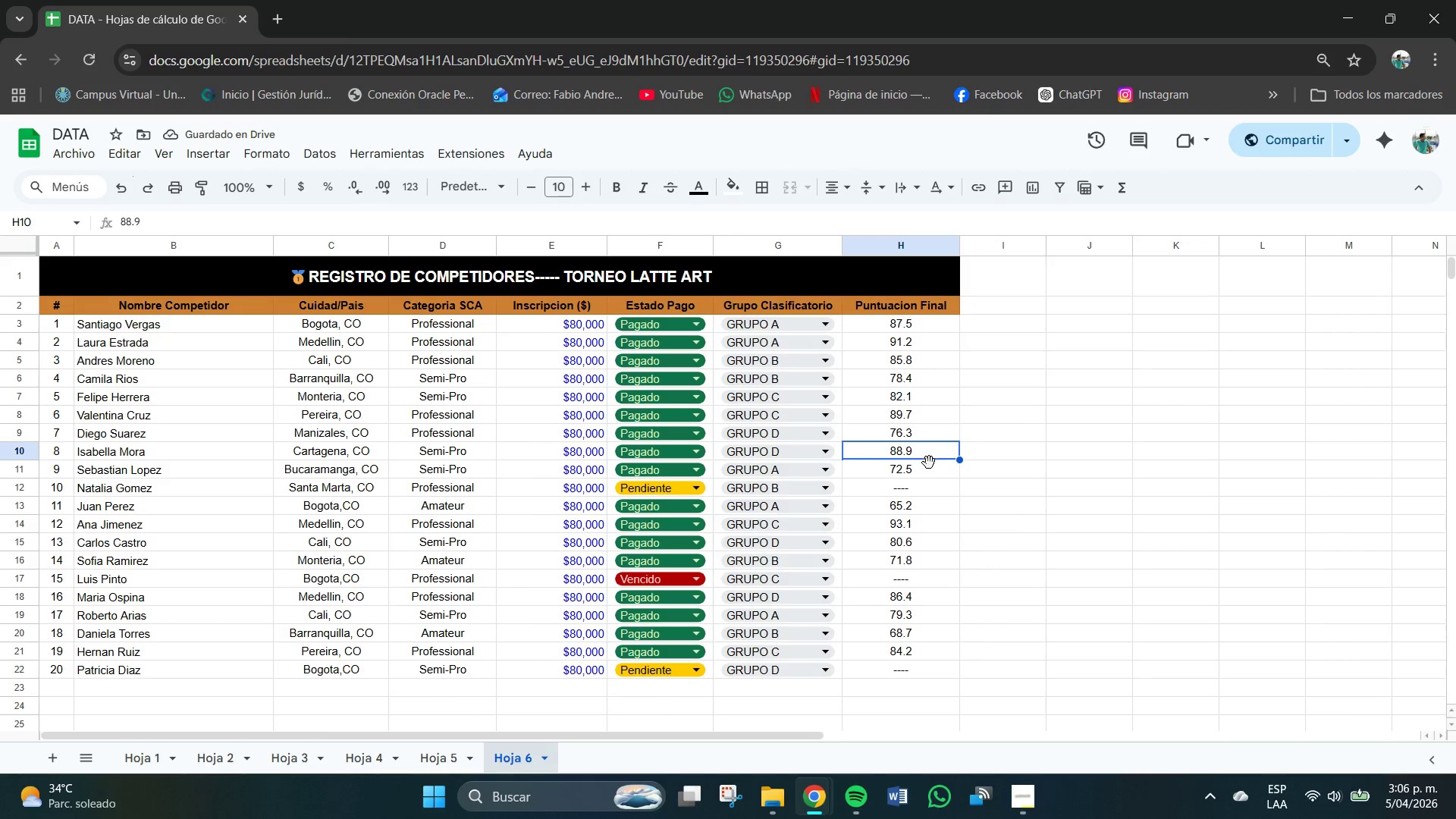 
scroll: coordinate [930, 479], scroll_direction: none, amount: 0.0
 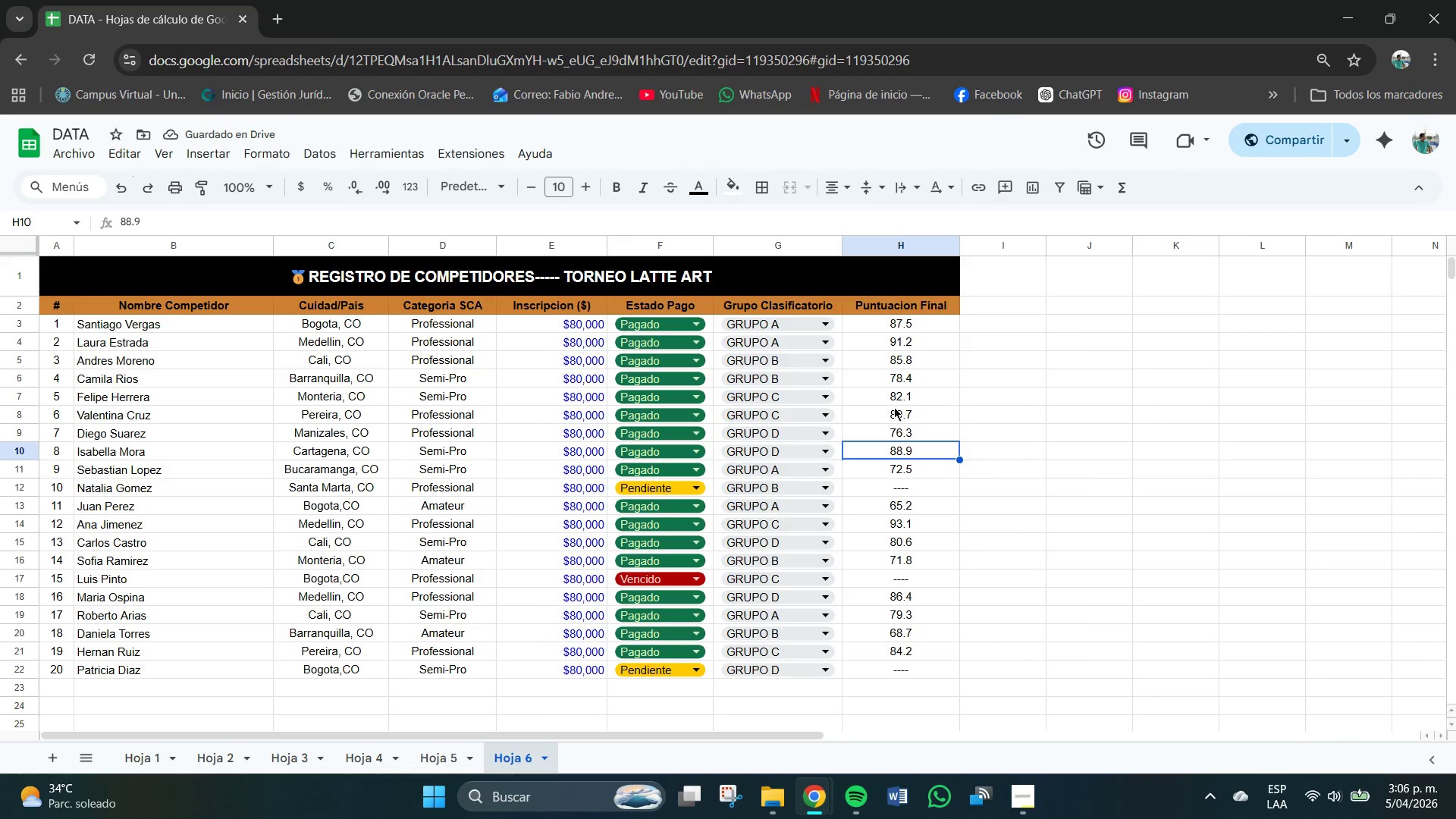 
left_click_drag(start_coordinate=[884, 318], to_coordinate=[903, 369])
 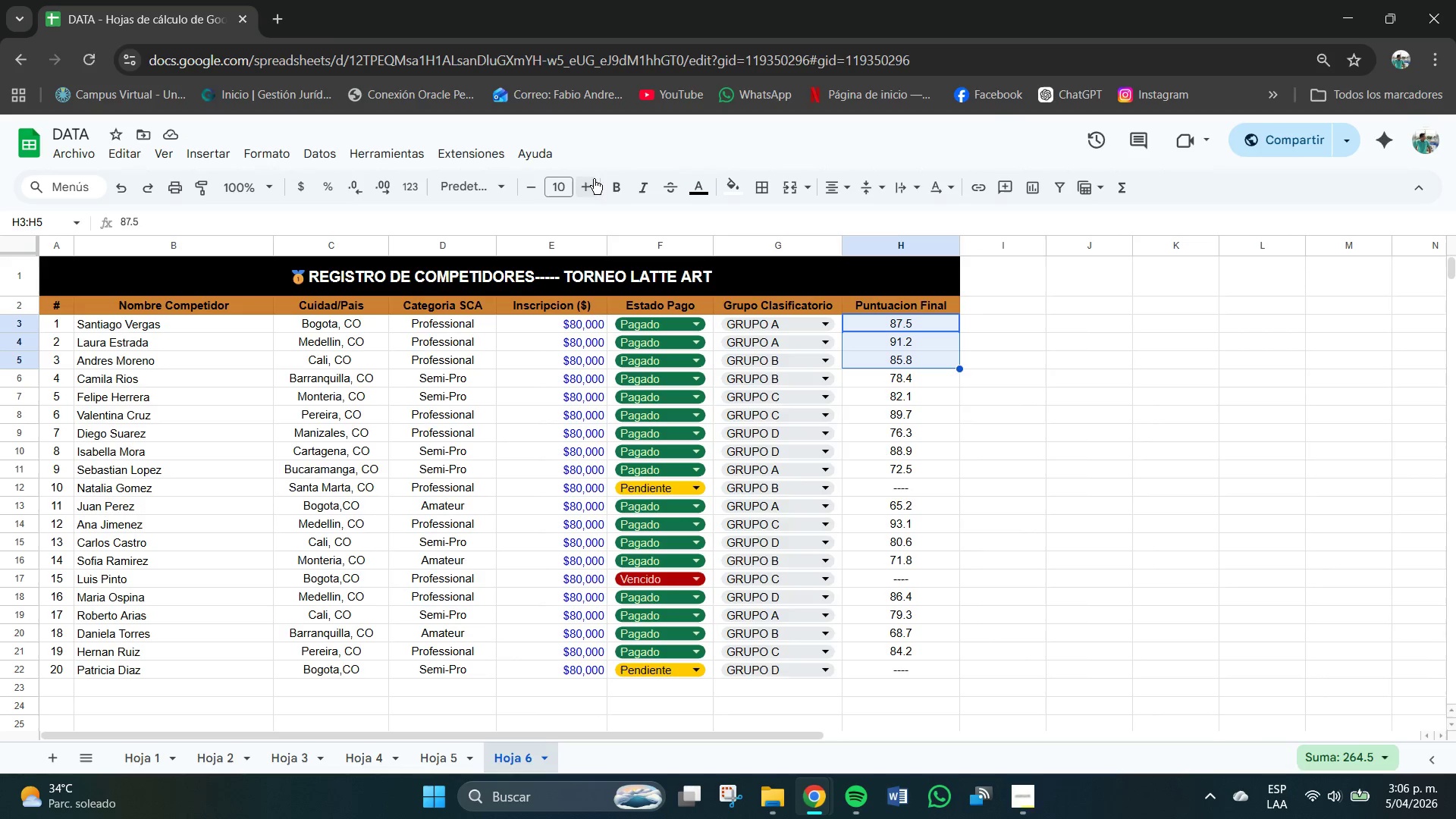 
left_click([614, 189])
 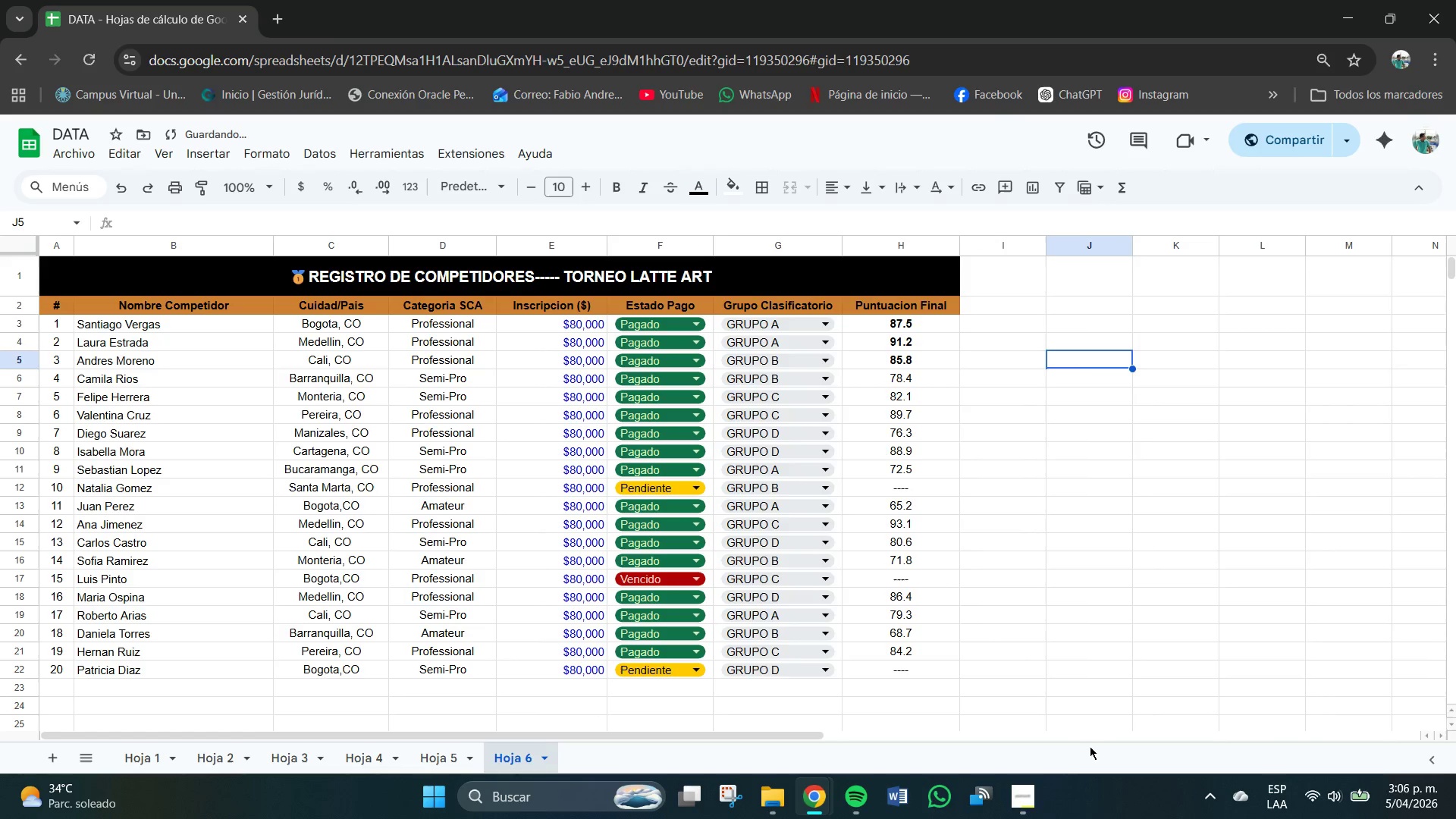 
left_click([1018, 805])